 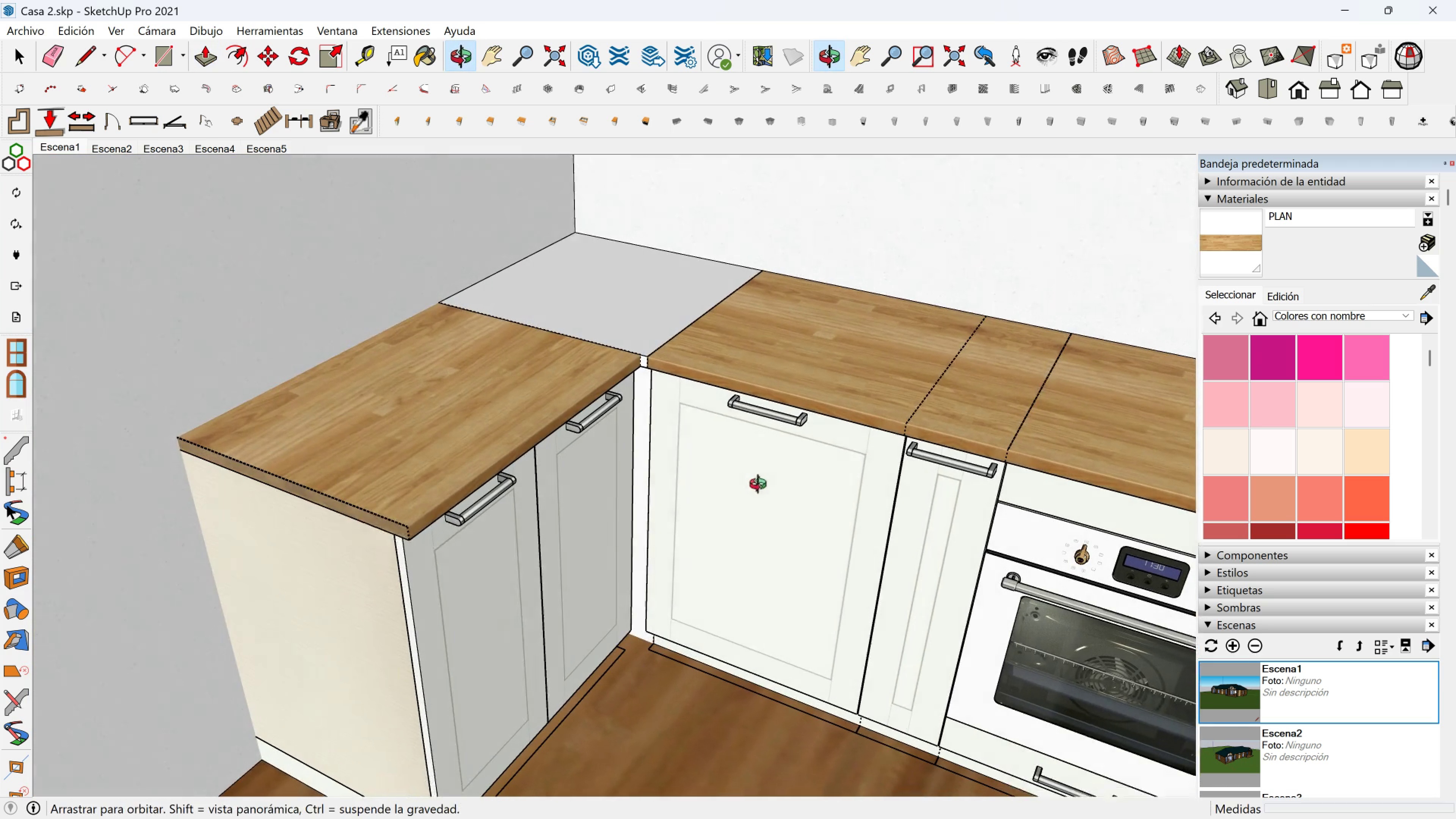 
left_click([1428, 298])
 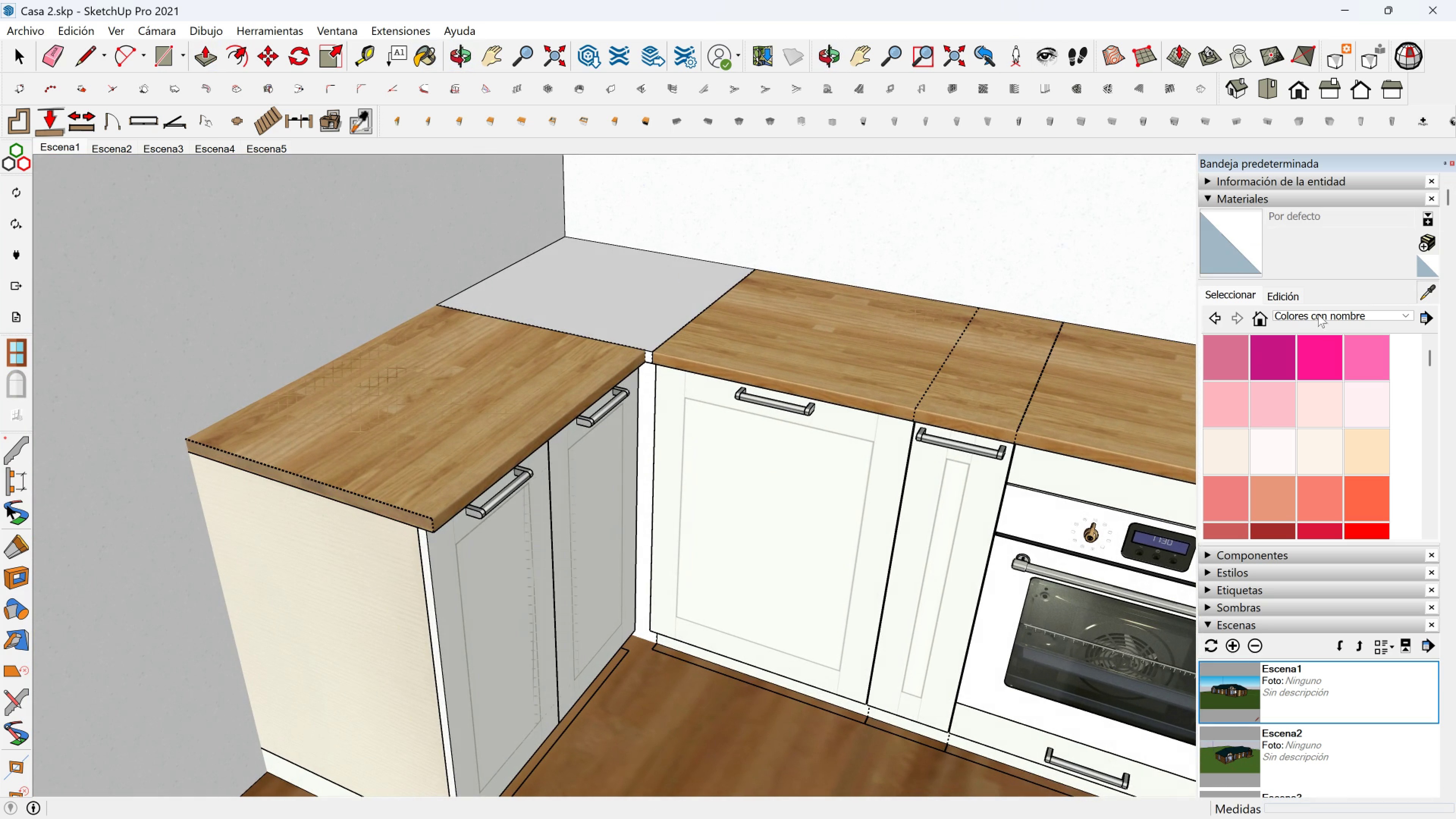 
double_click([642, 310])
 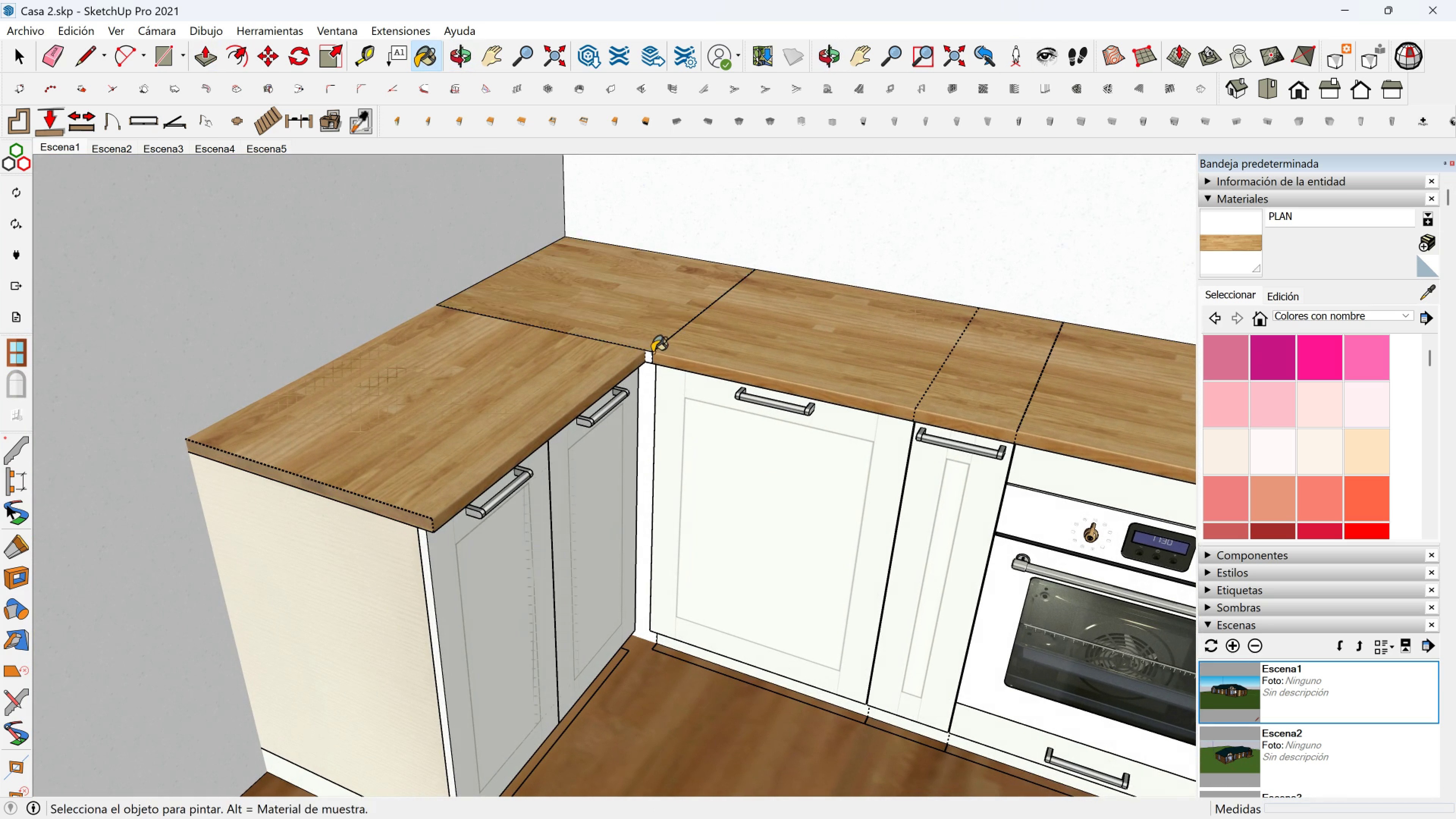 
scroll: coordinate [652, 353], scroll_direction: up, amount: 3.0
 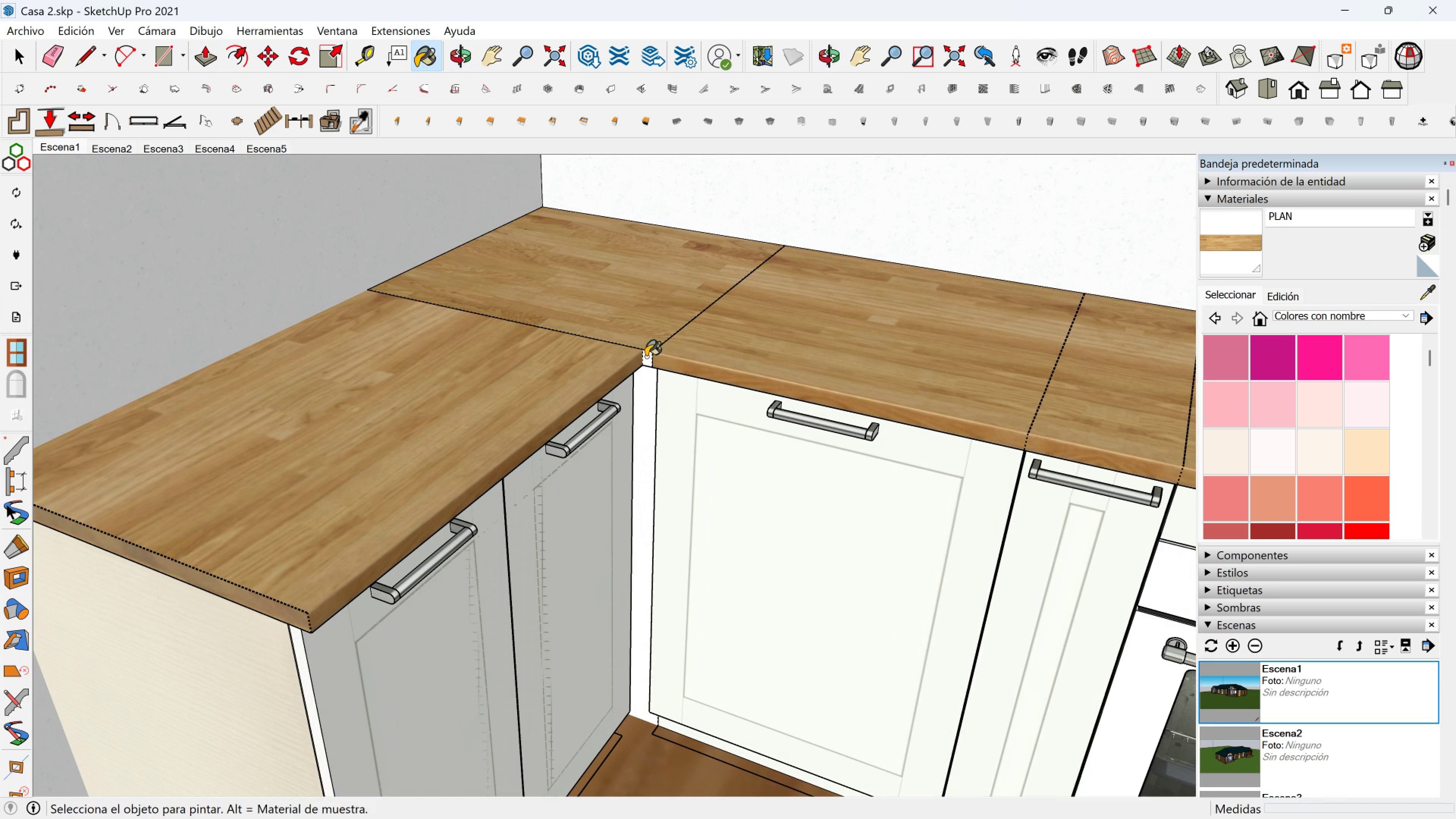 
left_click([646, 357])
 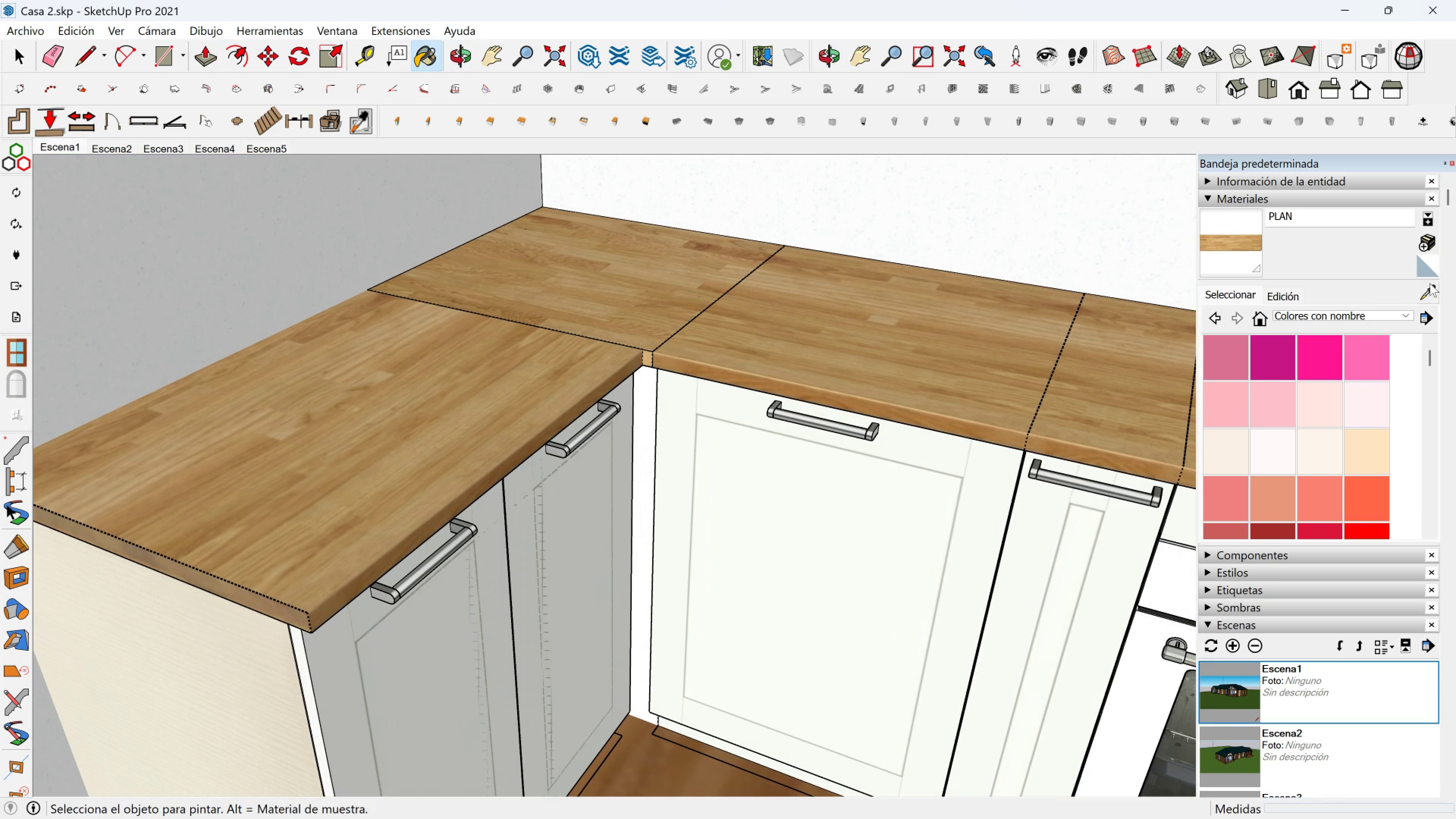 
left_click([1425, 288])